 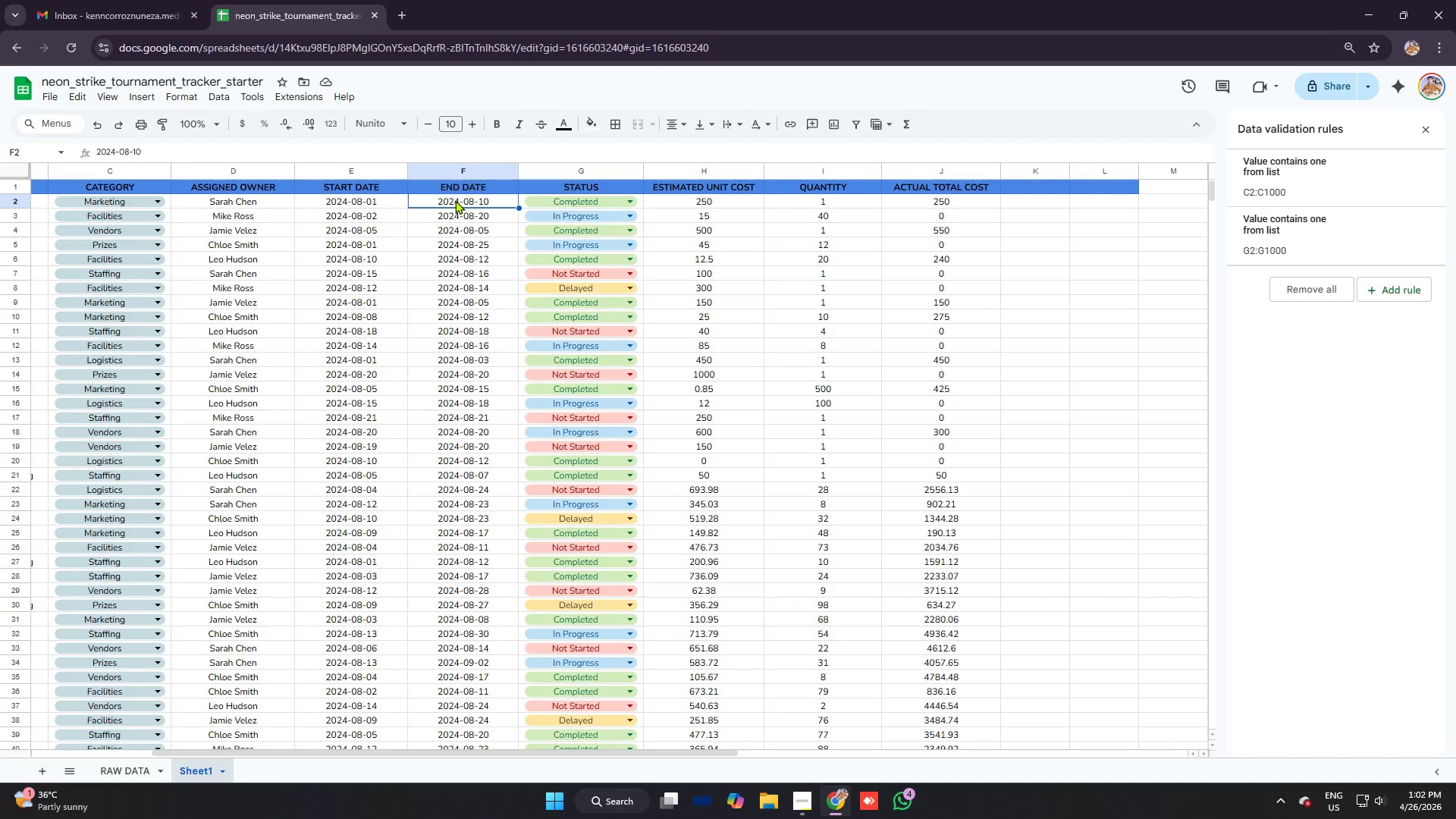 
left_click_drag(start_coordinate=[455, 200], to_coordinate=[467, 457])
 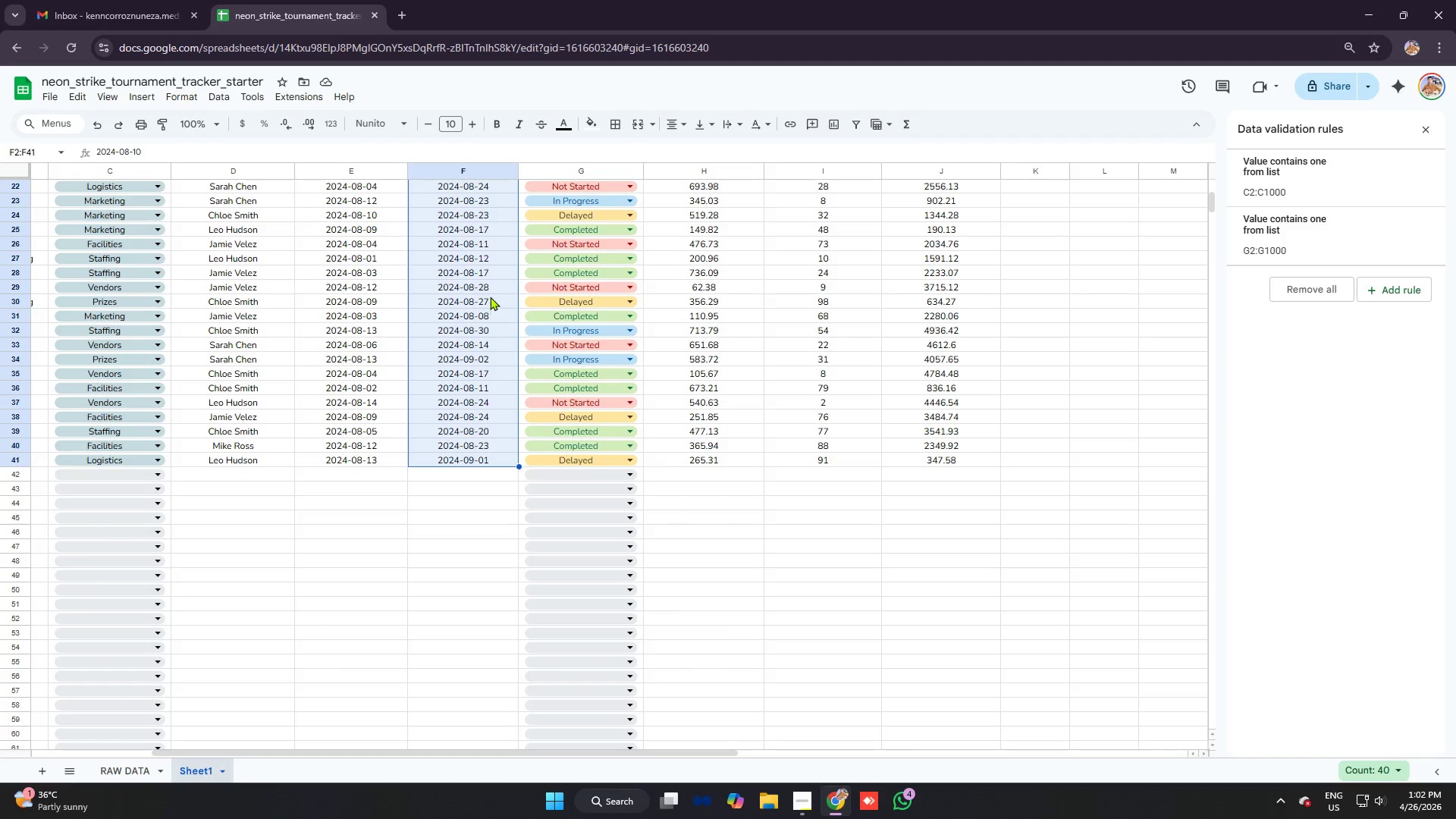 
scroll: coordinate [445, 593], scroll_direction: down, amount: 4.0
 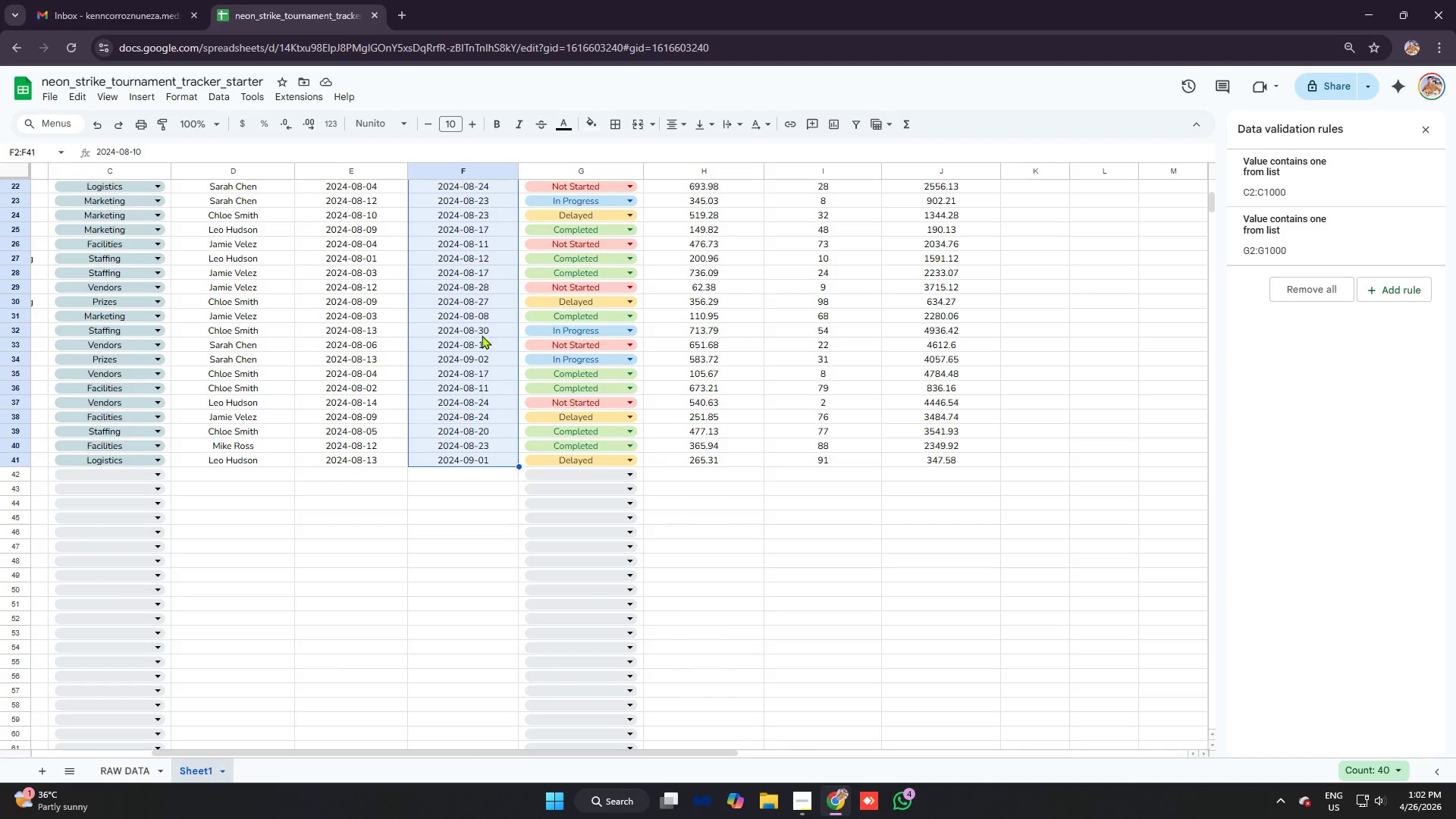 
right_click([479, 258])
 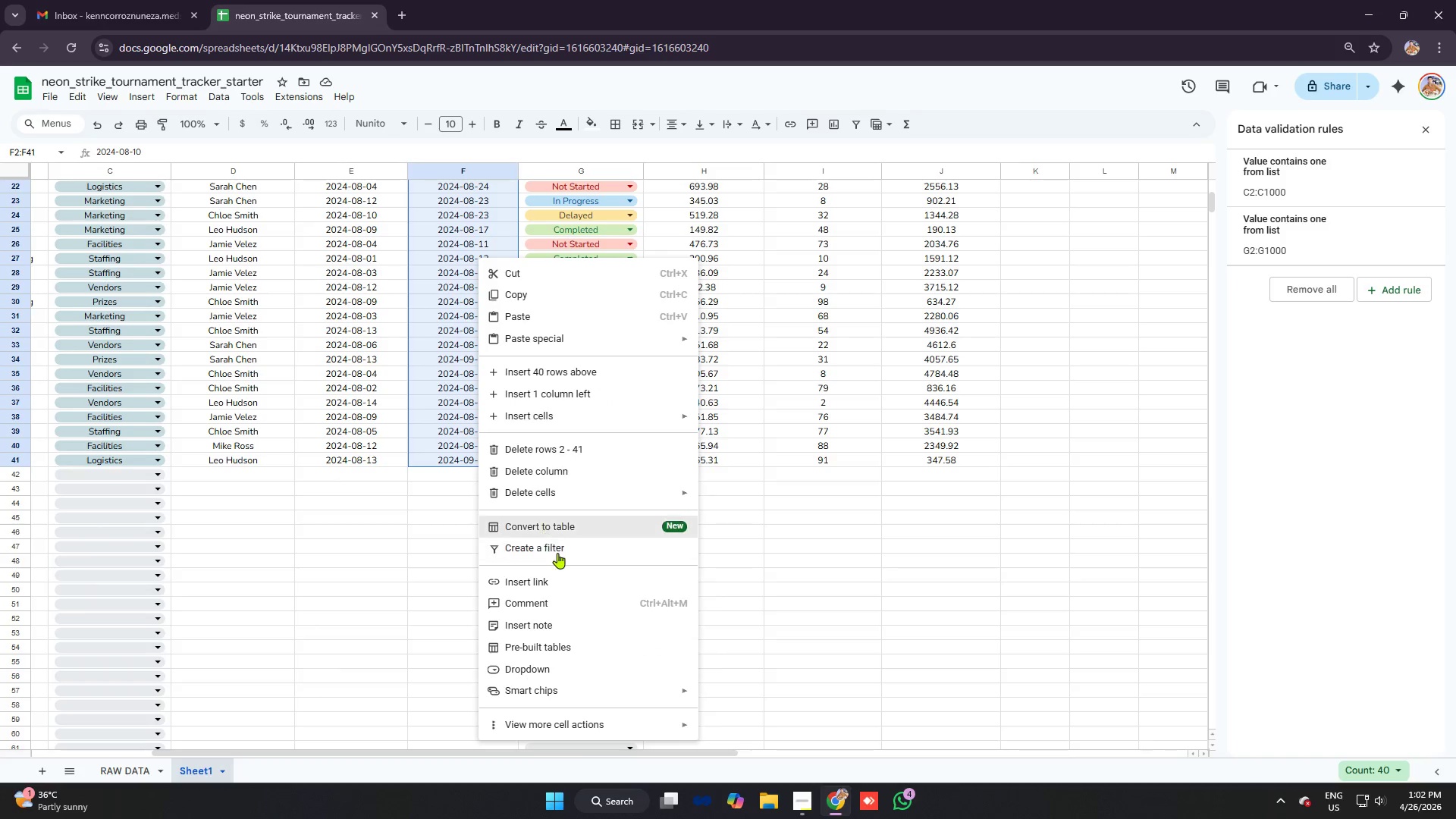 
left_click([571, 720])
 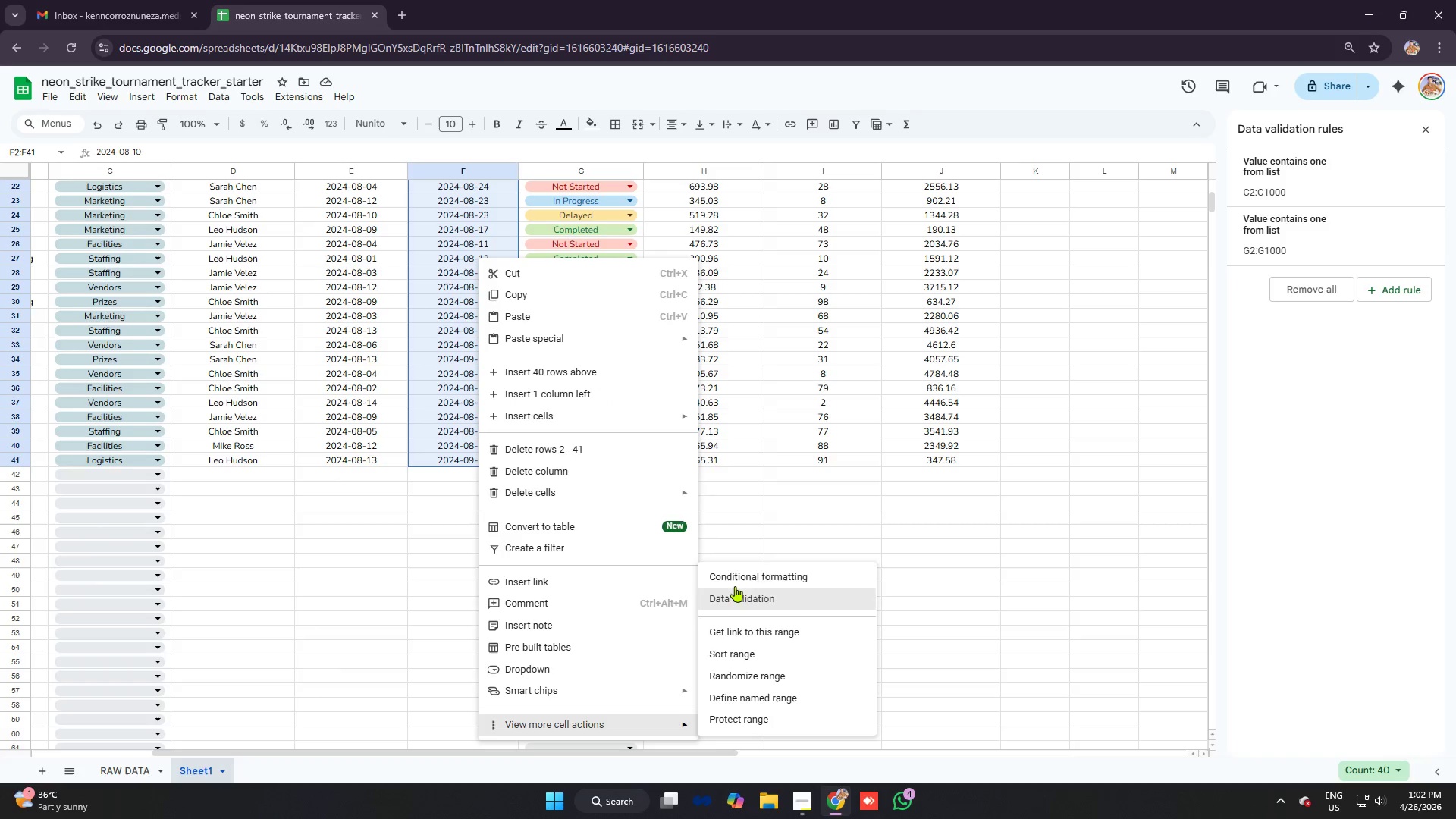 
left_click([741, 576])
 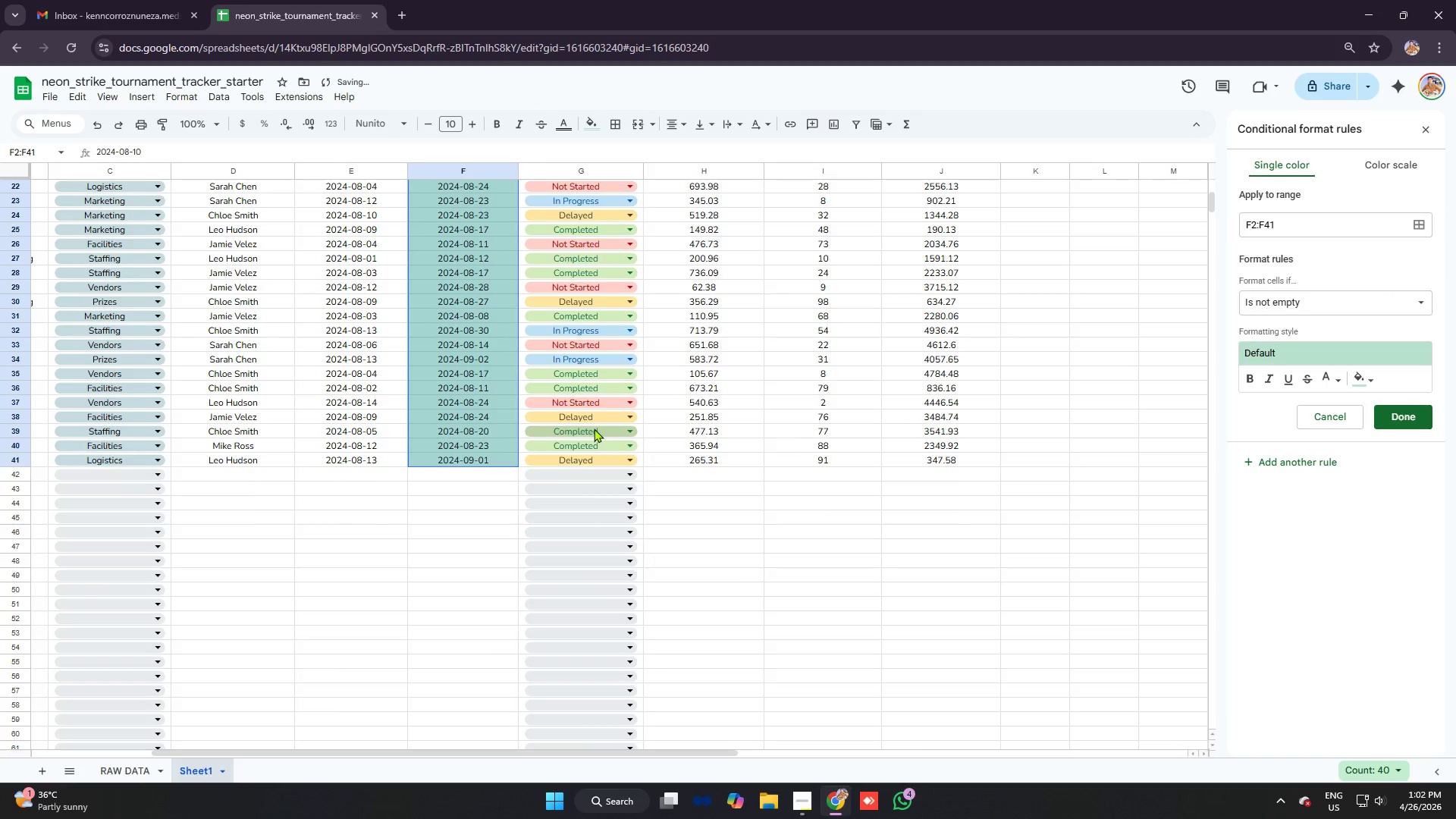 
scroll: coordinate [437, 326], scroll_direction: up, amount: 12.0
 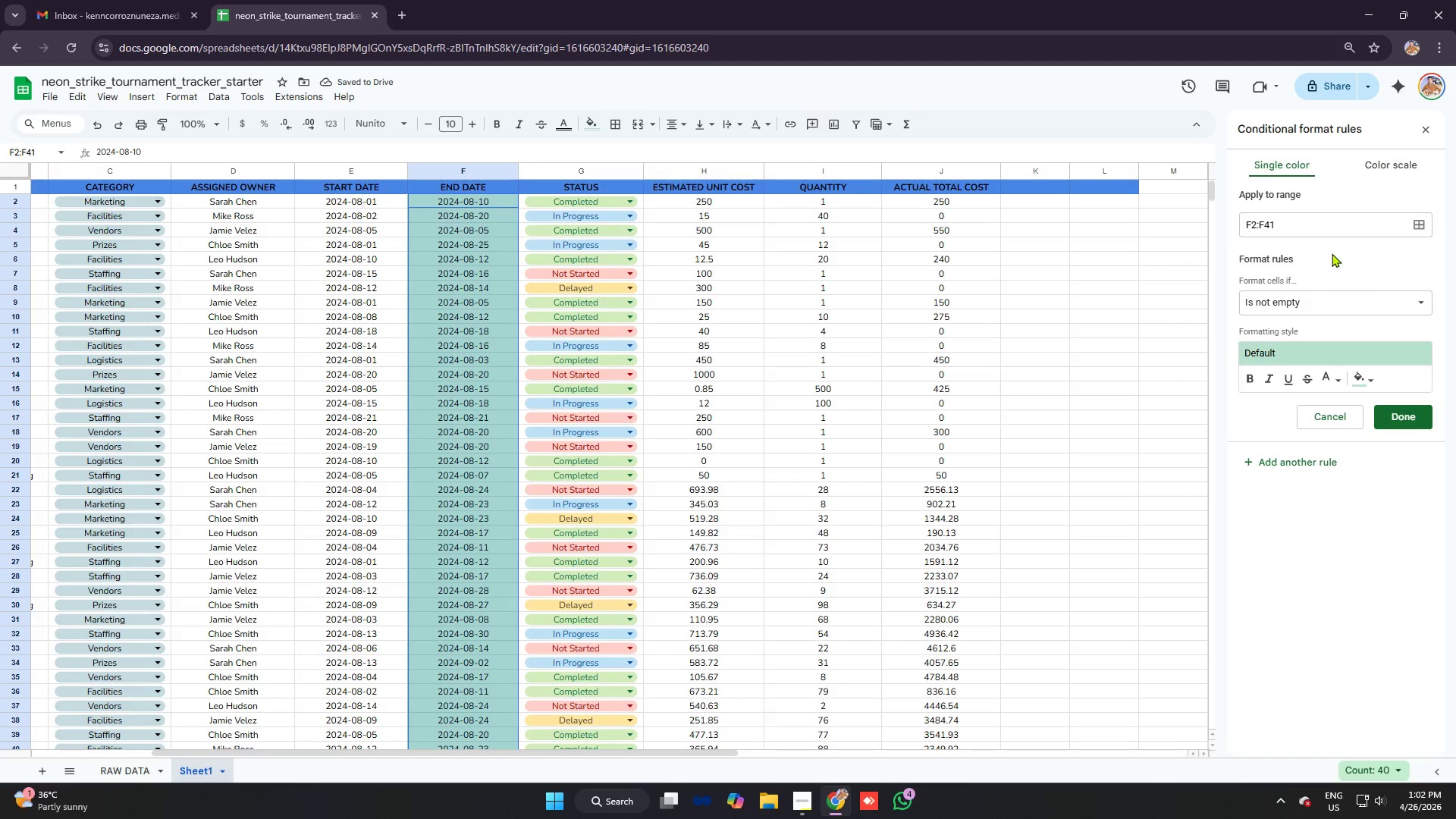 
left_click([1310, 300])
 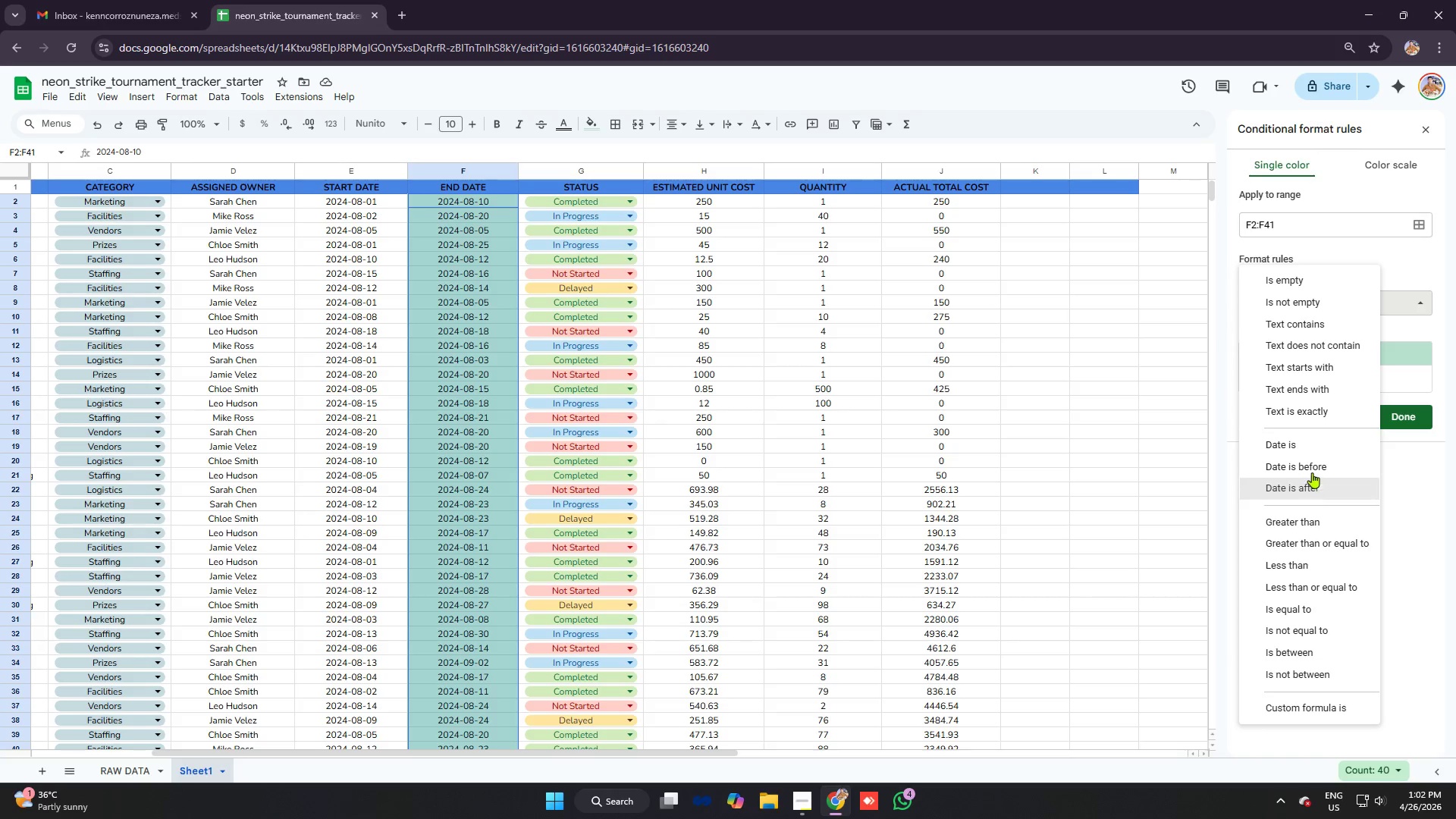 
left_click([1299, 480])
 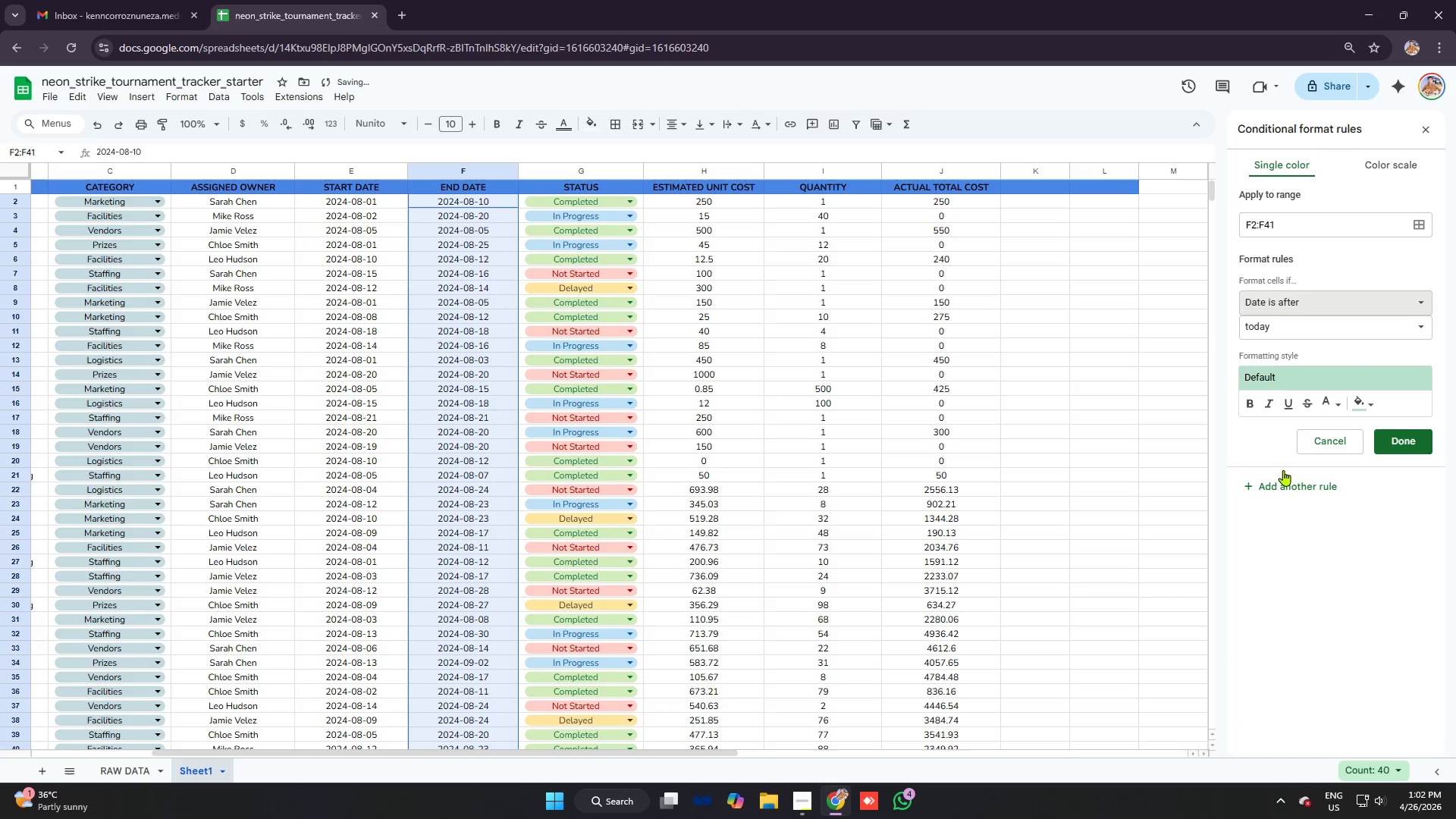 
key(Alt+AltLeft)
 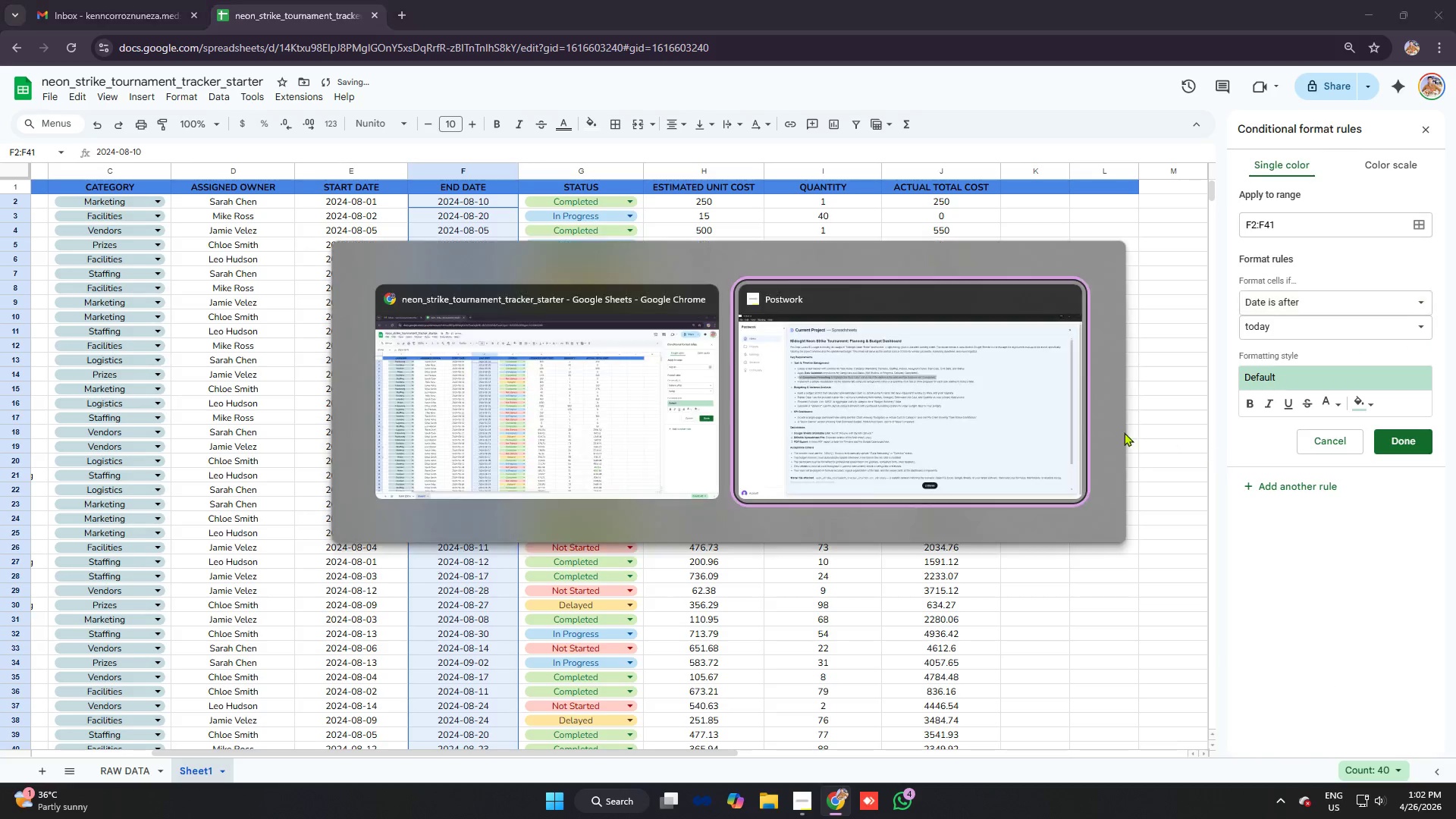 
key(Alt+Tab)